 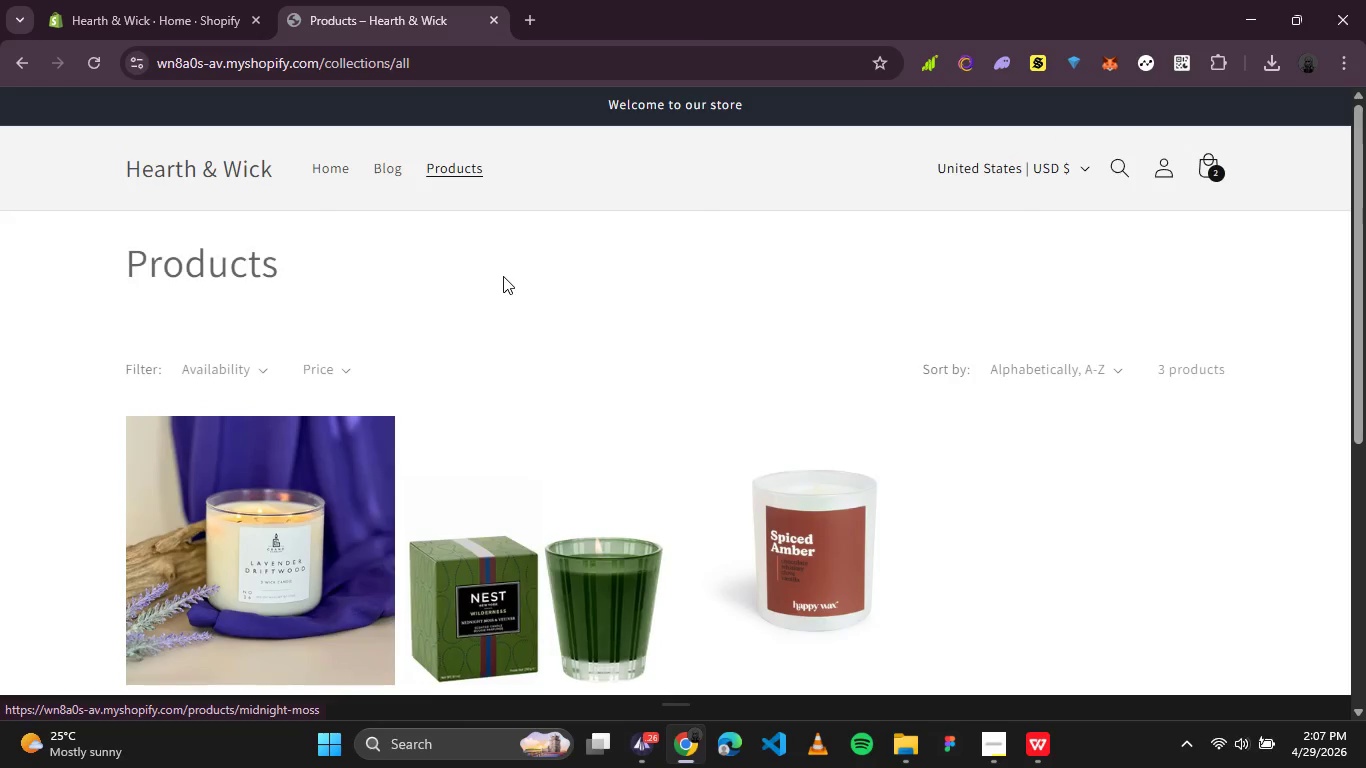 
left_click([223, 173])
 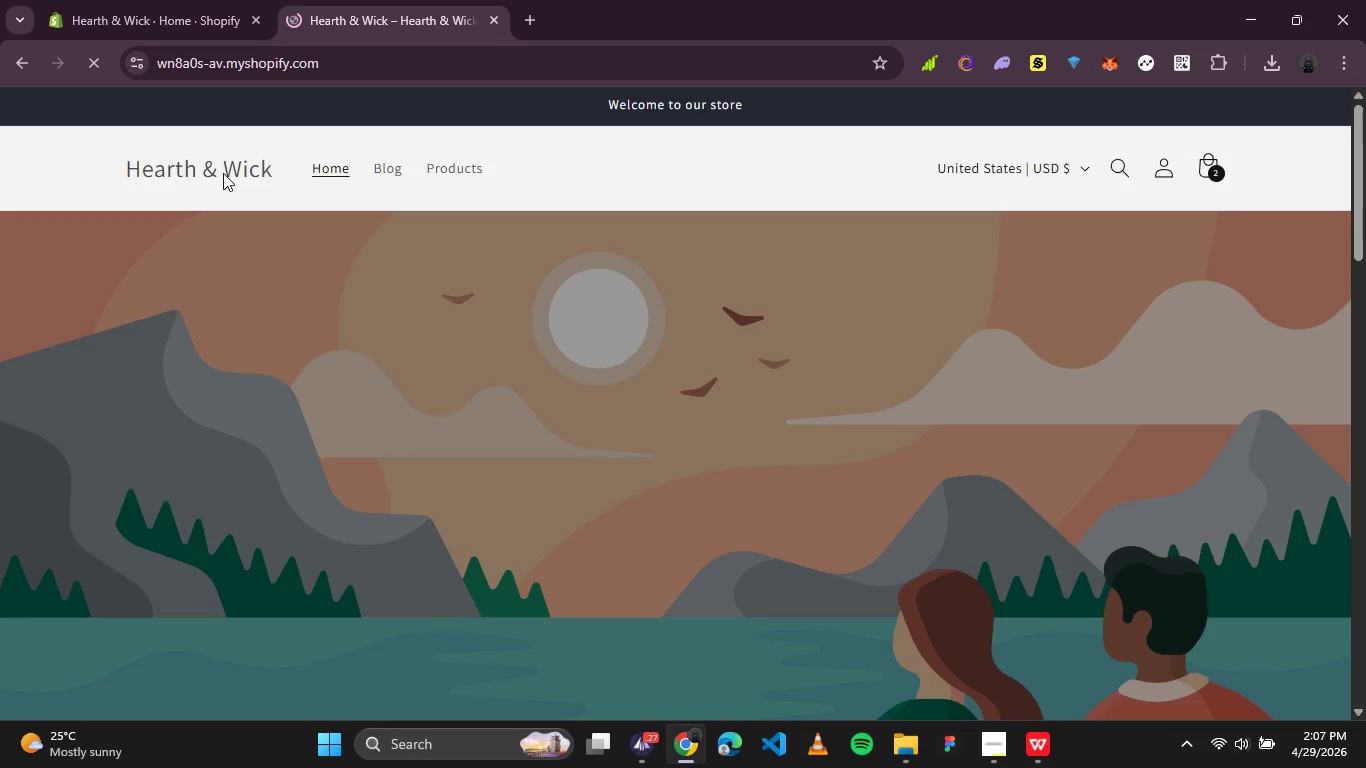 
scroll: coordinate [517, 362], scroll_direction: down, amount: 3.0
 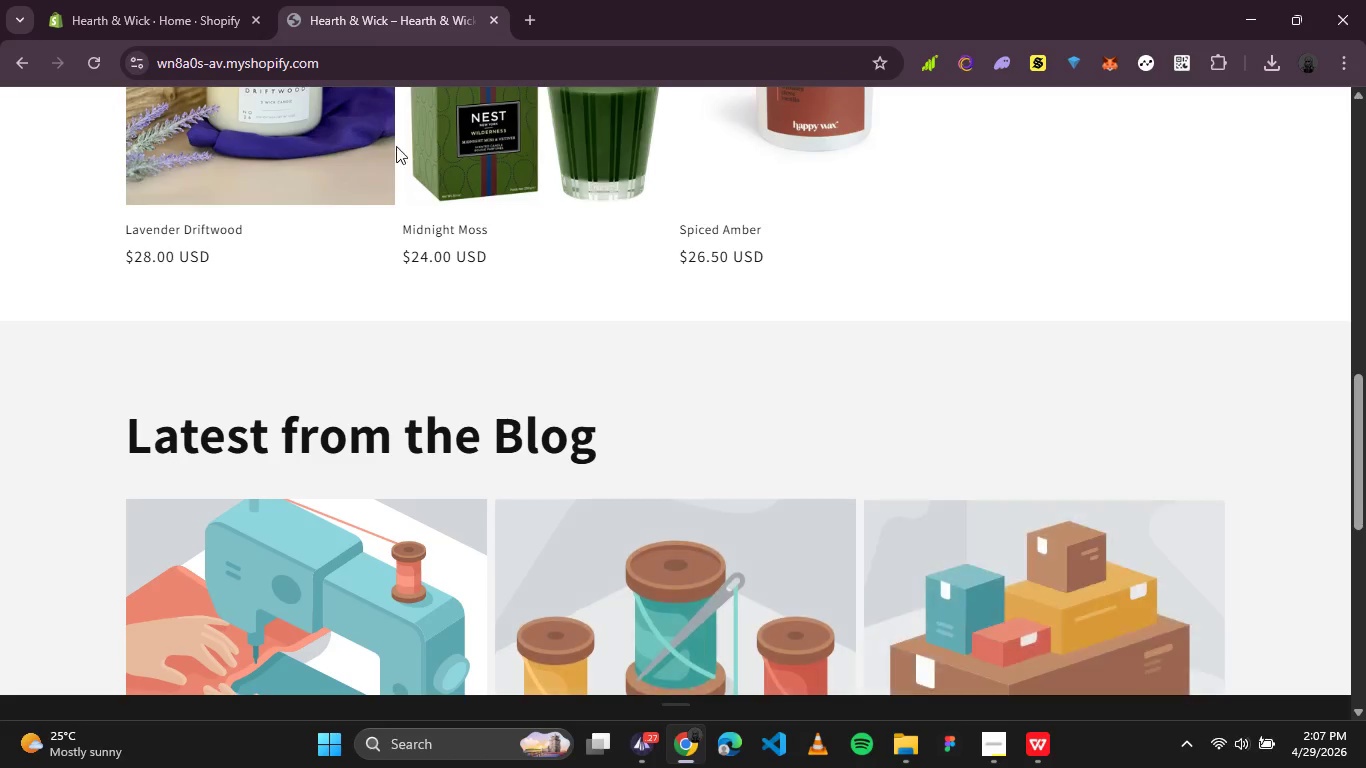 
left_click([167, 0])
 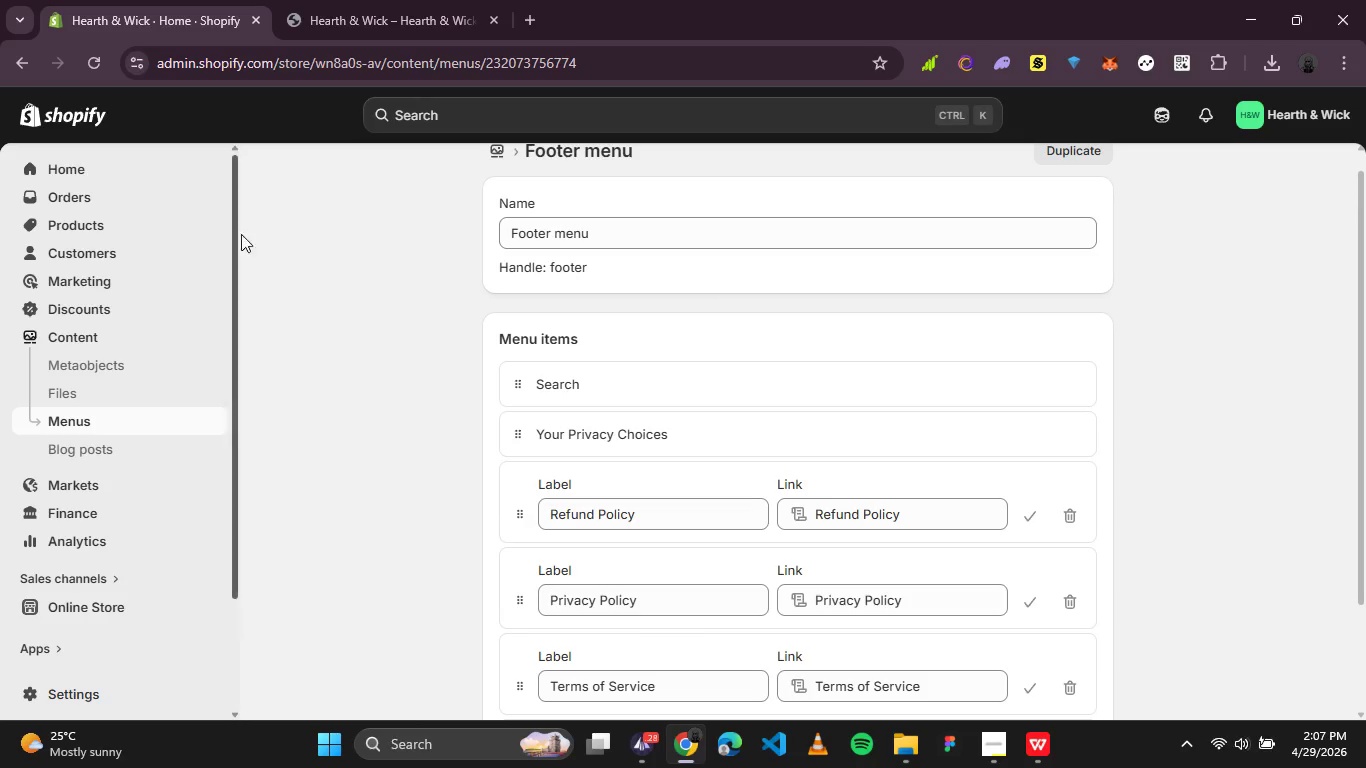 
scroll: coordinate [254, 254], scroll_direction: down, amount: 1.0
 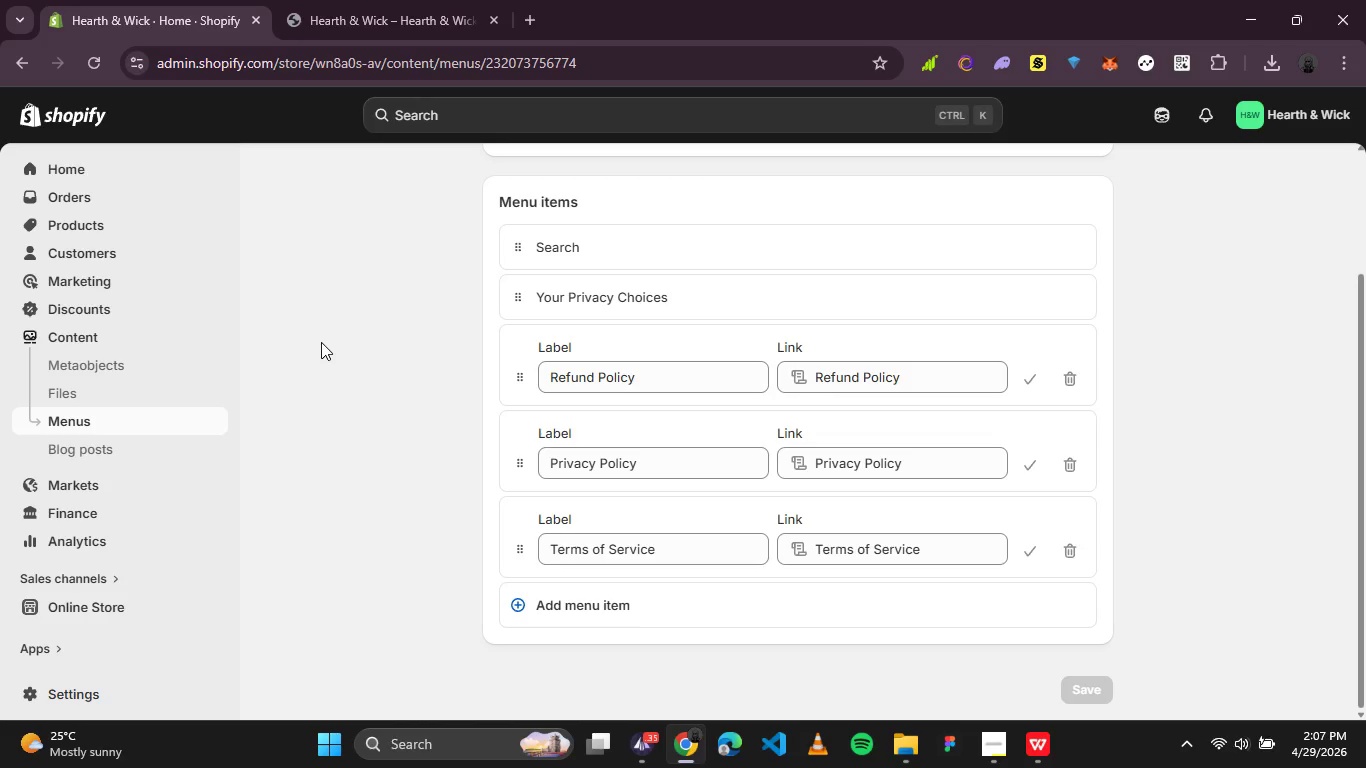 
wait(42.45)
 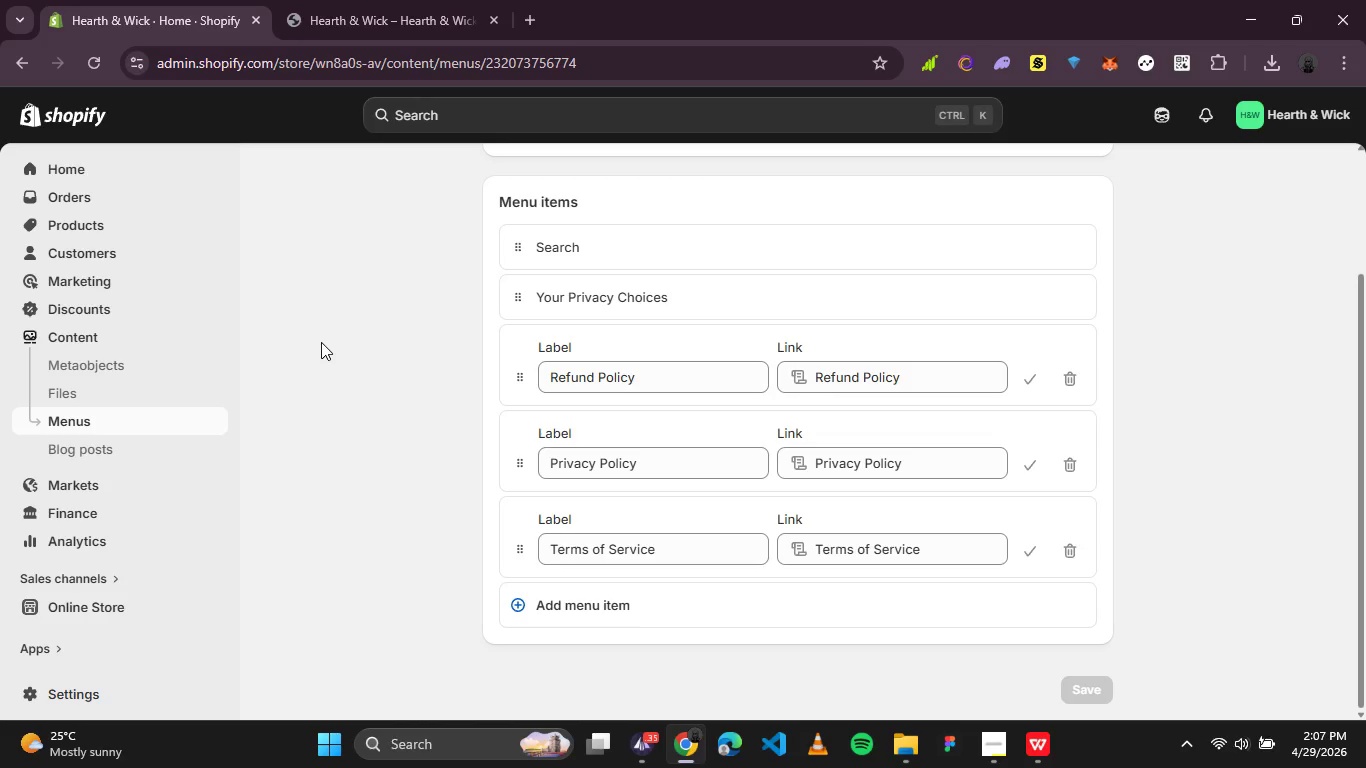 
left_click([61, 652])
 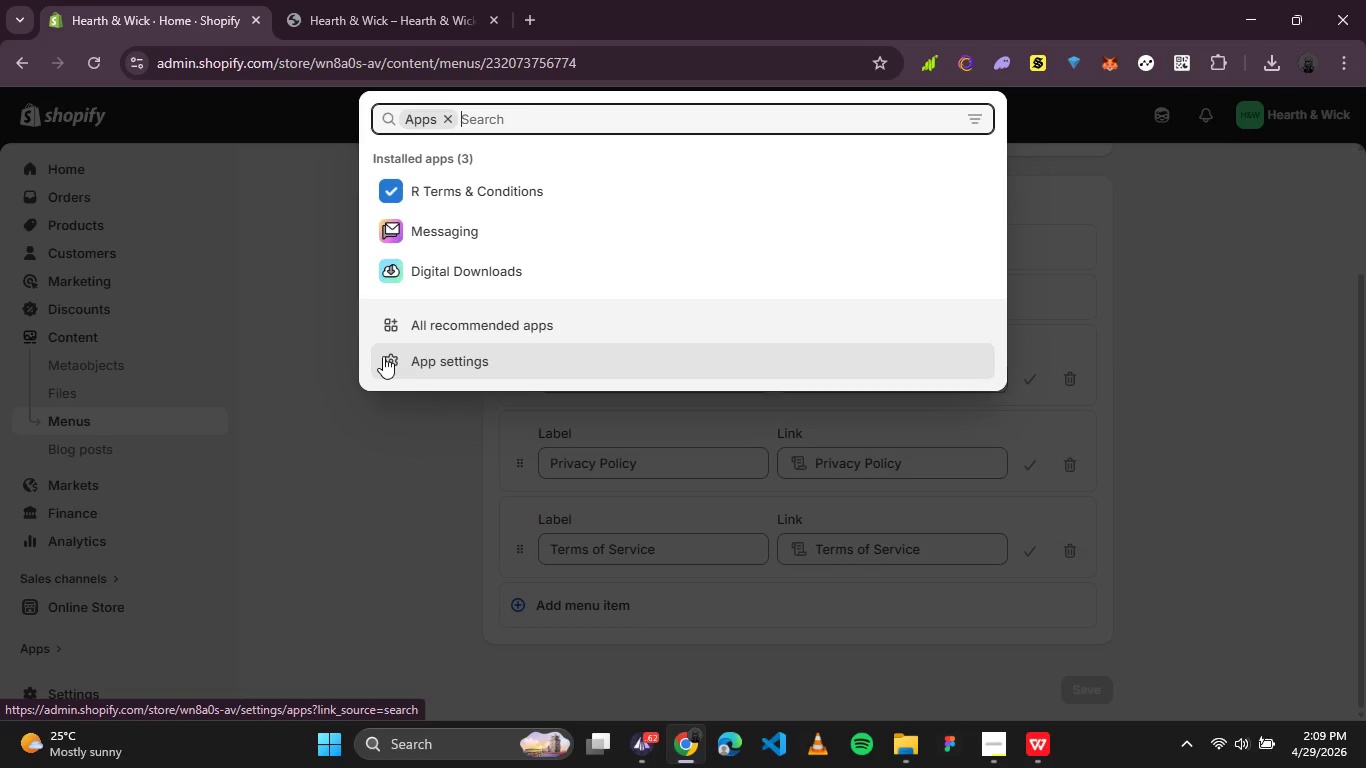 
wait(73.08)
 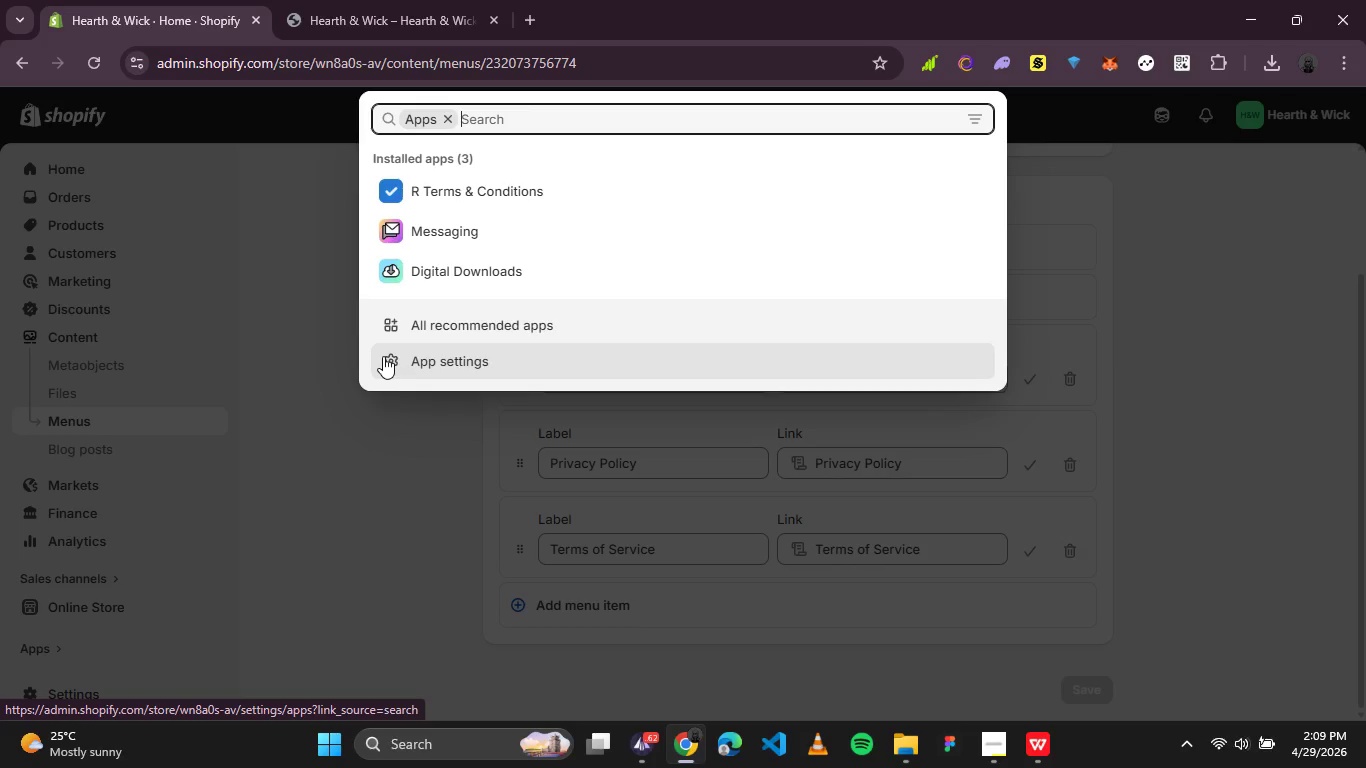 
left_click([324, 225])
 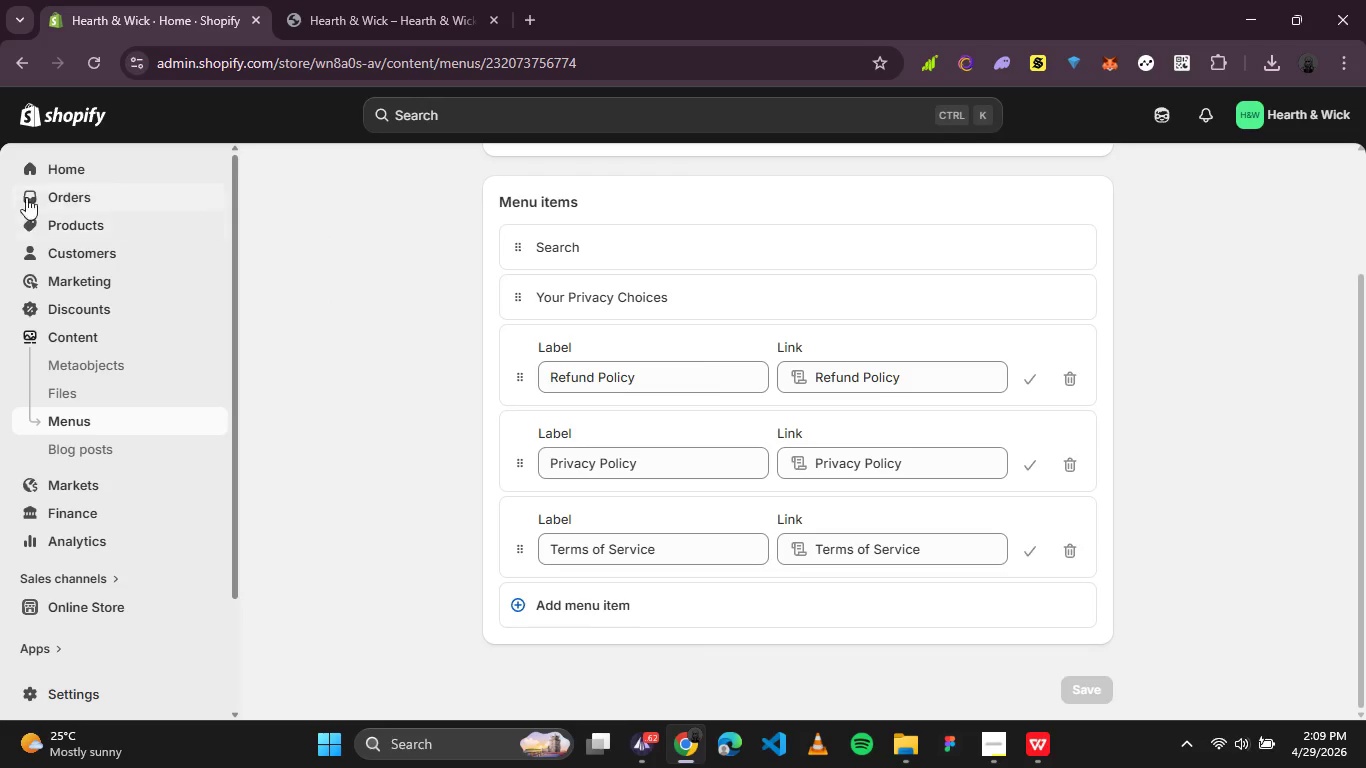 
left_click([43, 175])
 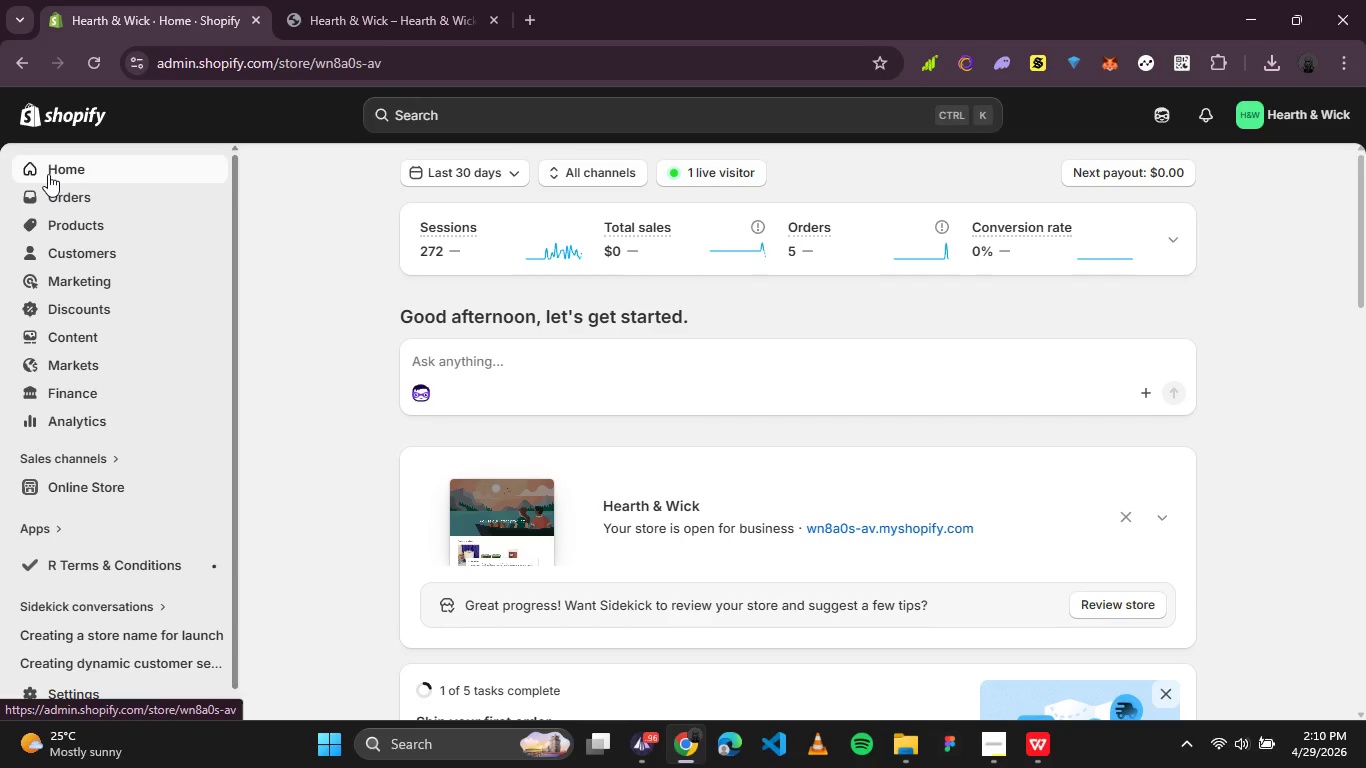 
wait(65.66)
 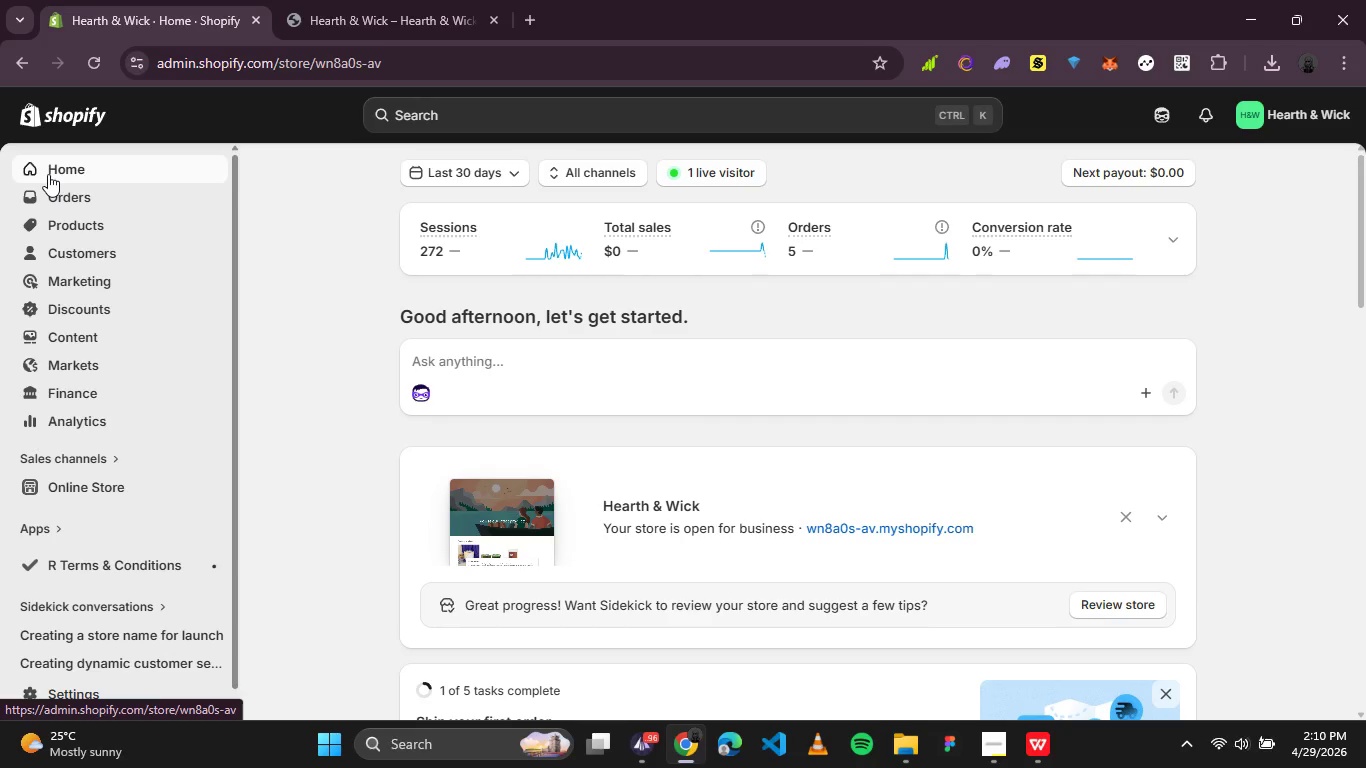 
scroll: coordinate [69, 211], scroll_direction: up, amount: 3.0
 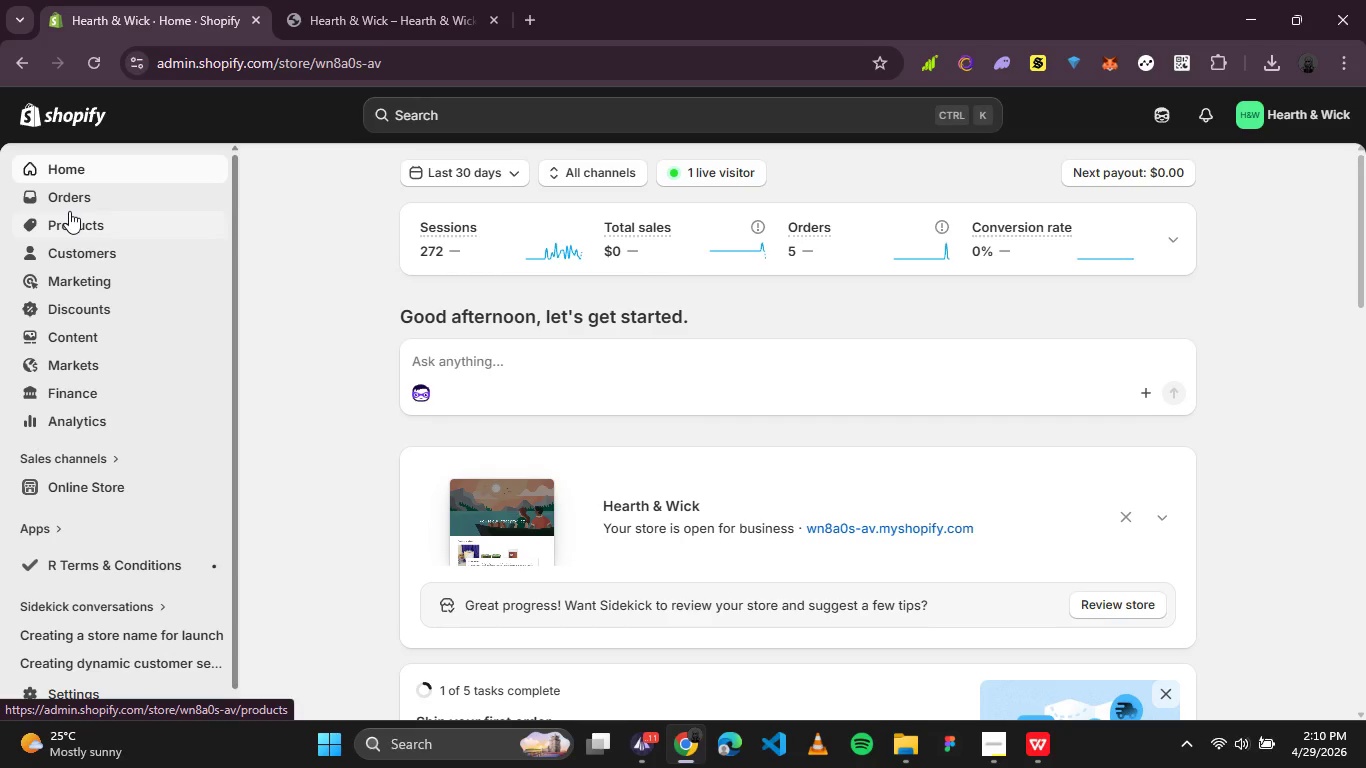 
wait(18.72)
 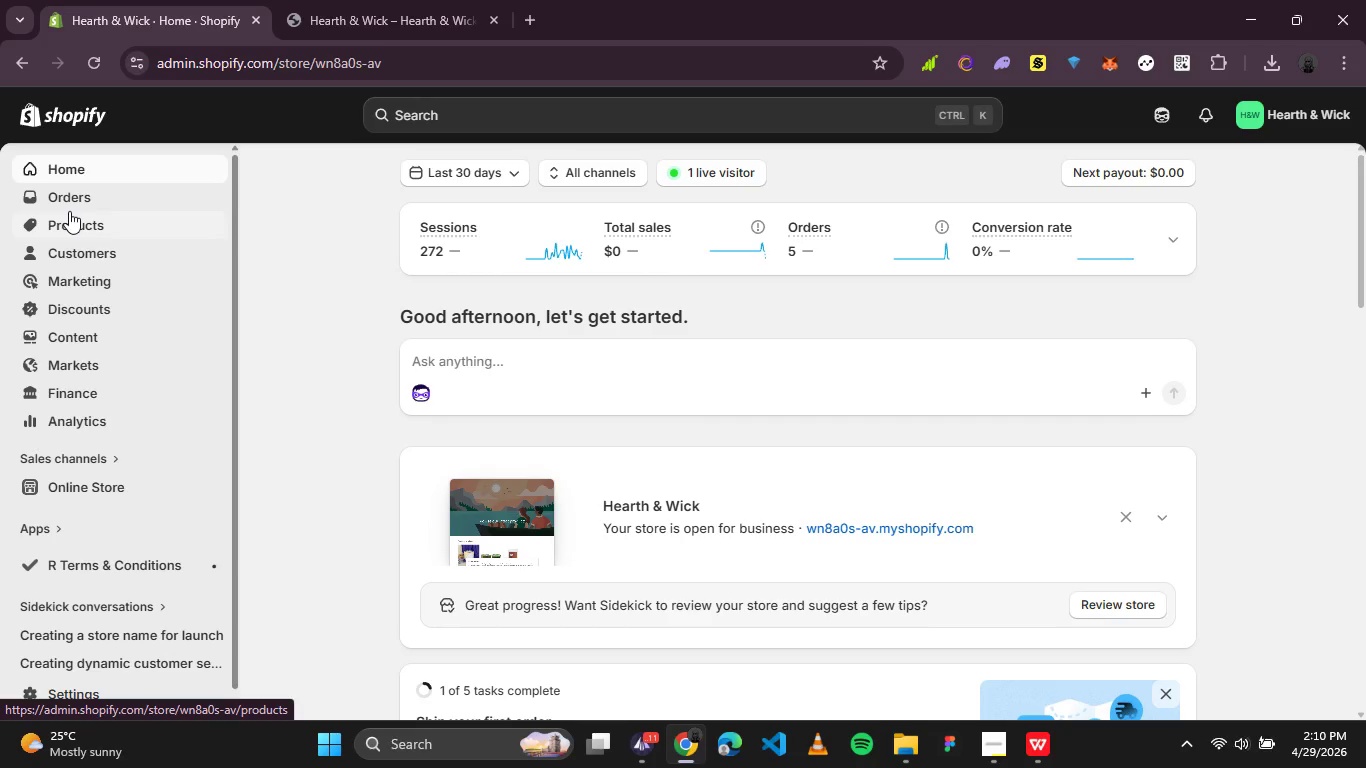 
scroll: coordinate [656, 389], scroll_direction: down, amount: 2.0
 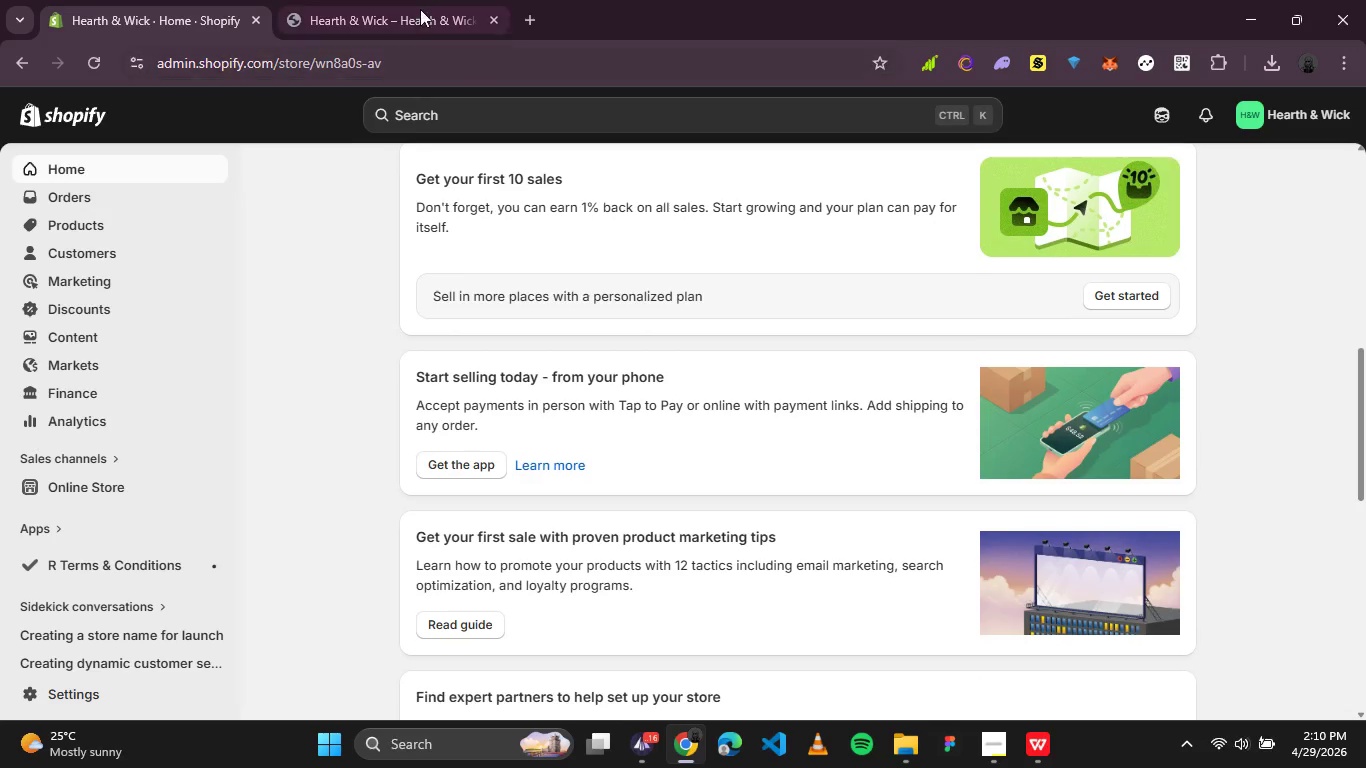 
left_click([416, 7])
 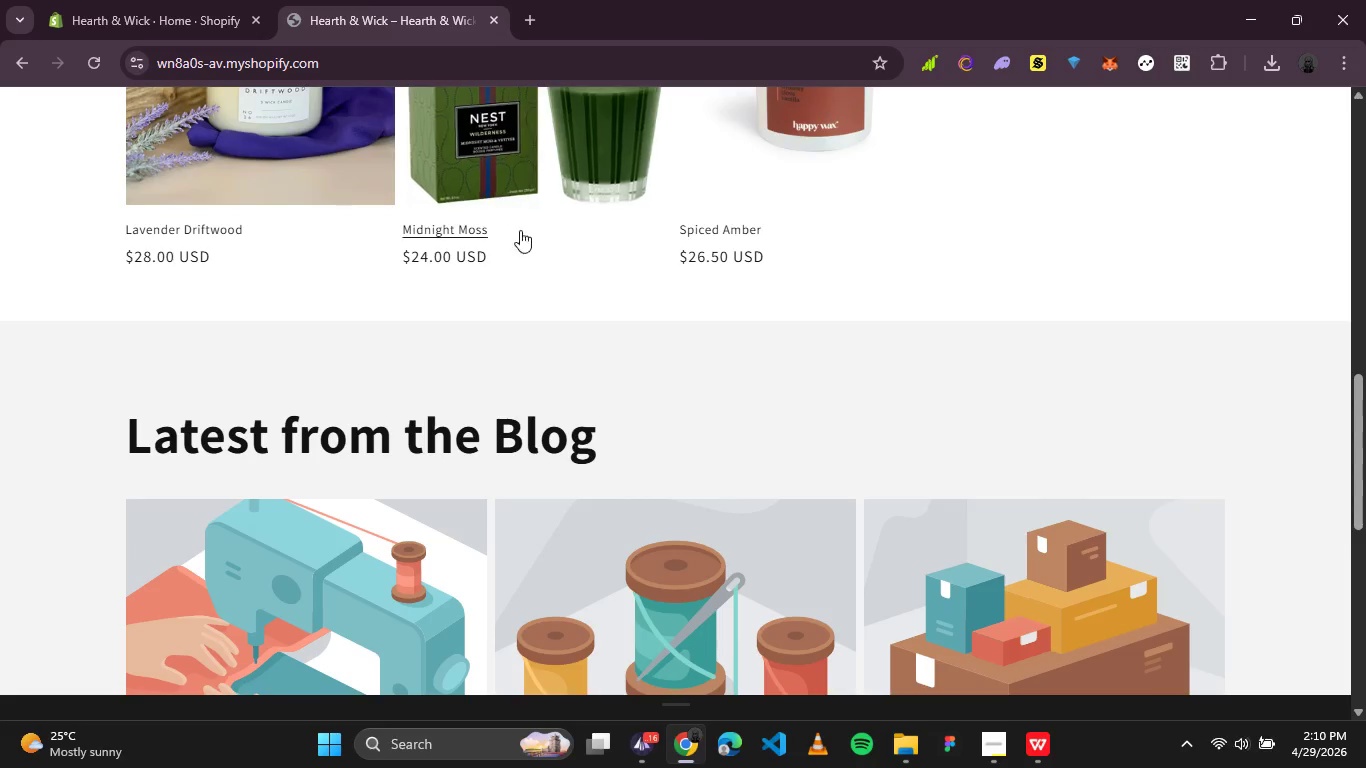 
scroll: coordinate [540, 241], scroll_direction: up, amount: 4.0
 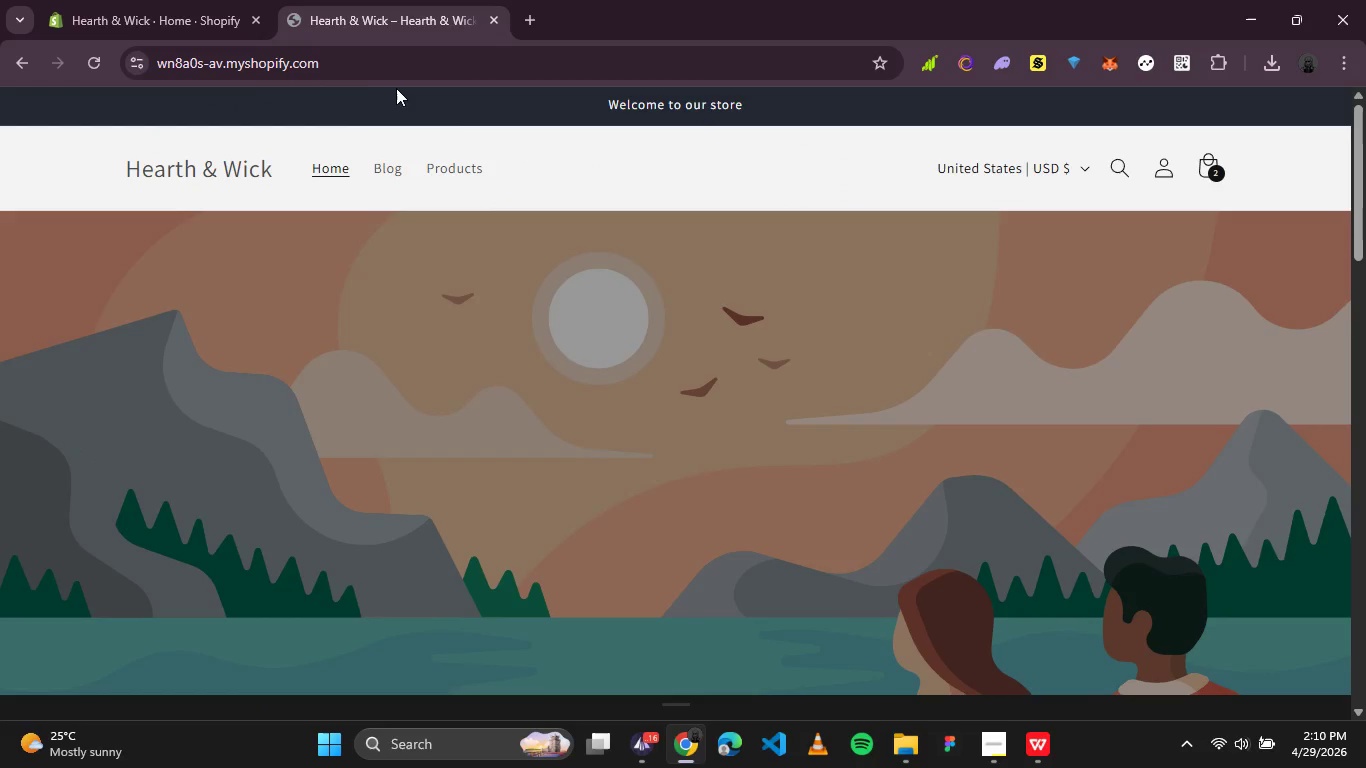 
left_click([203, 16])
 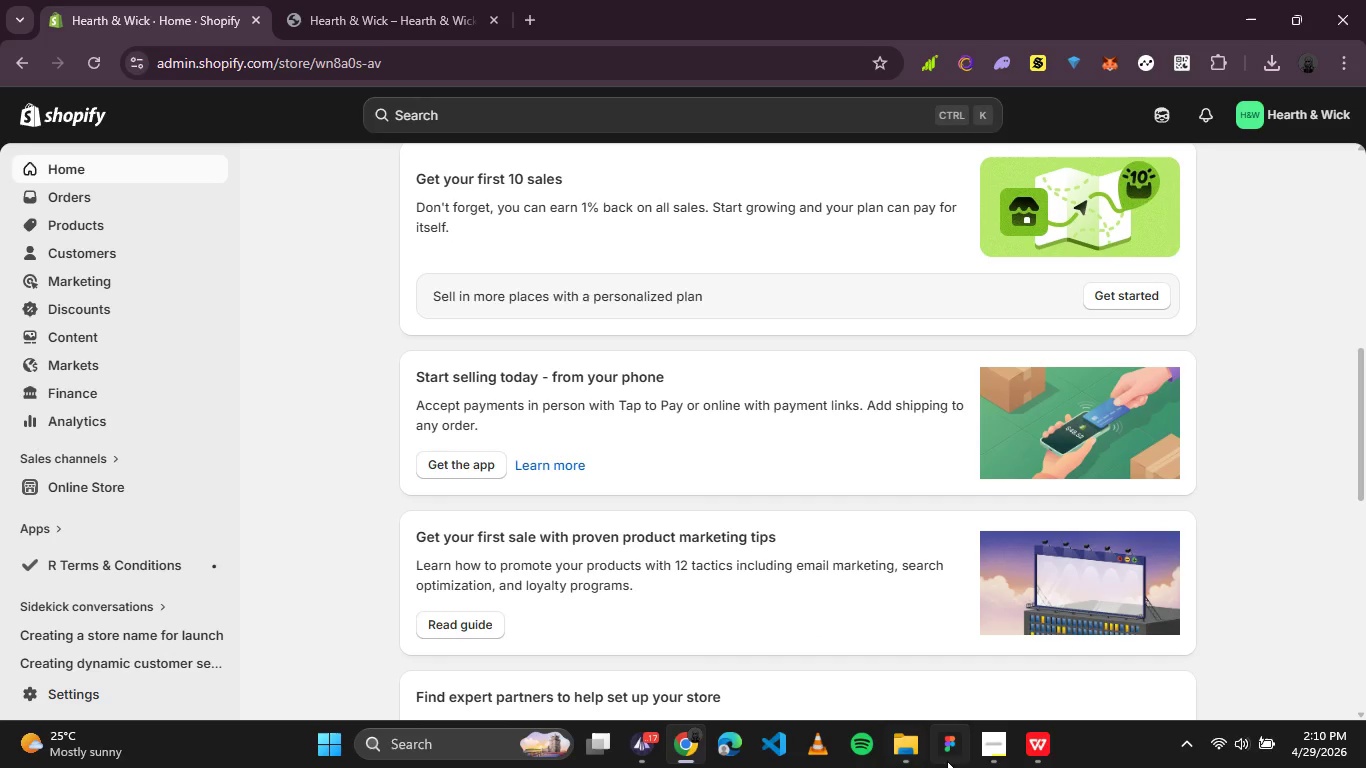 
left_click([996, 761])